 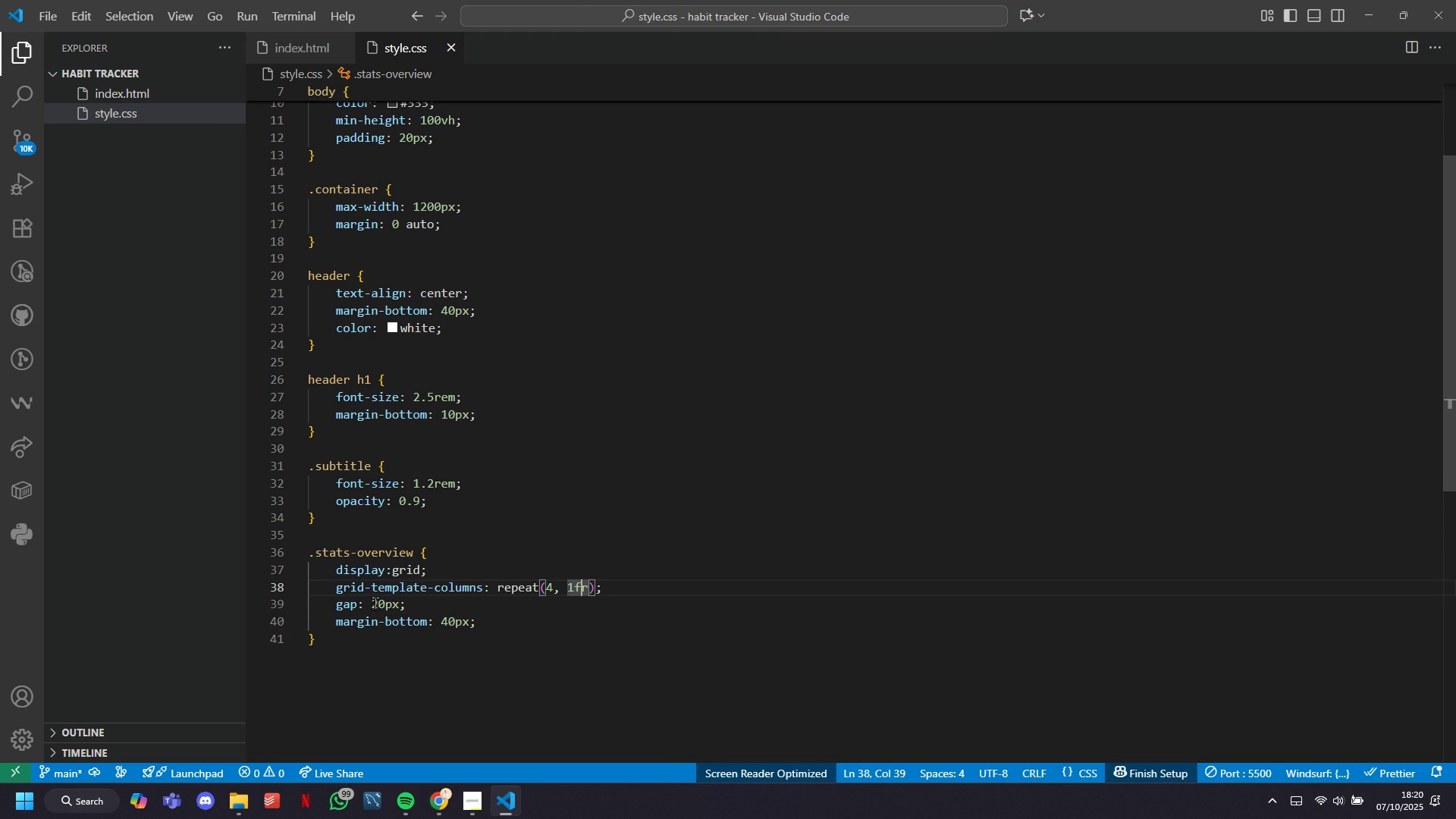 
key(ArrowRight)
 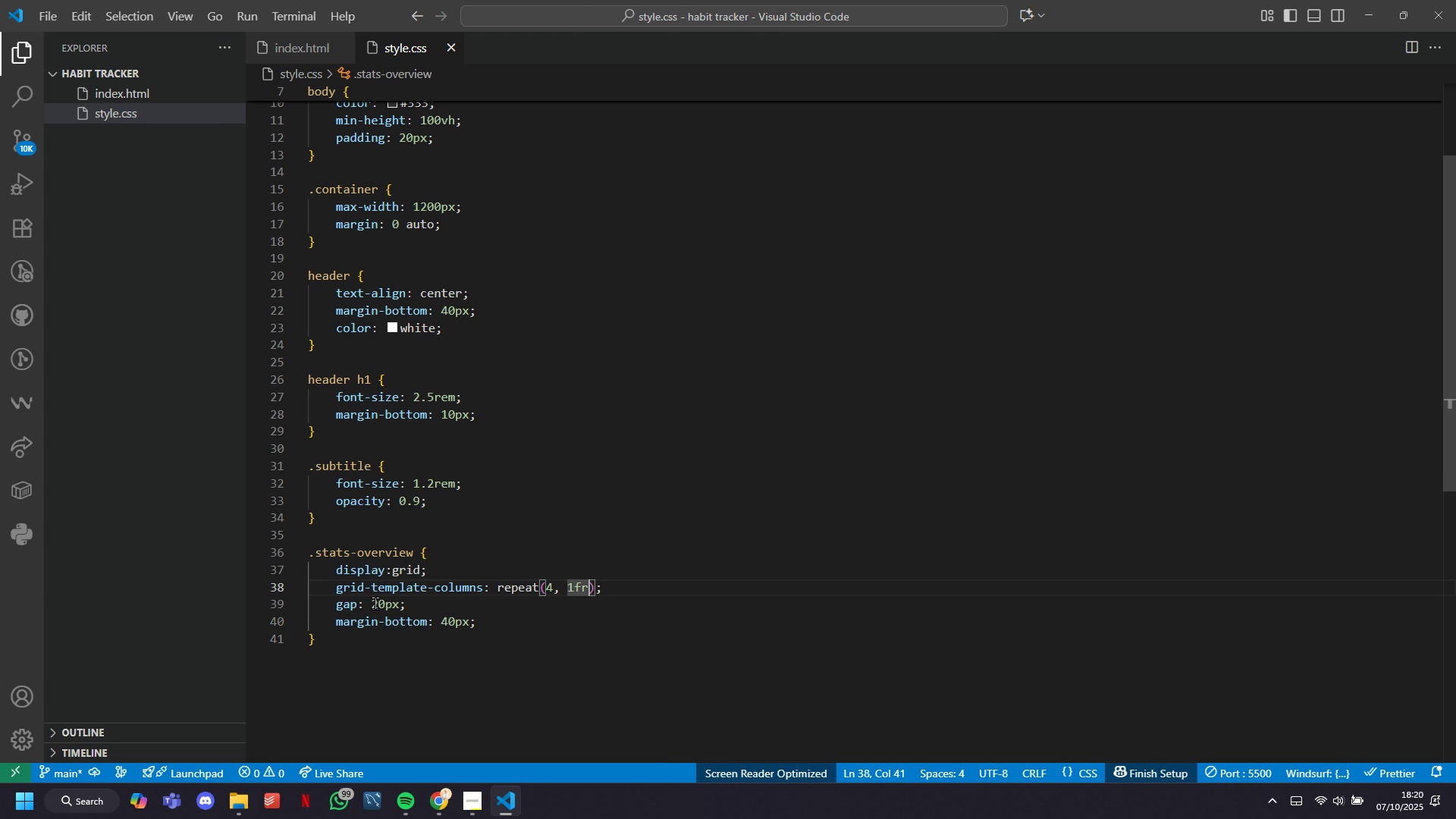 
key(ArrowRight)
 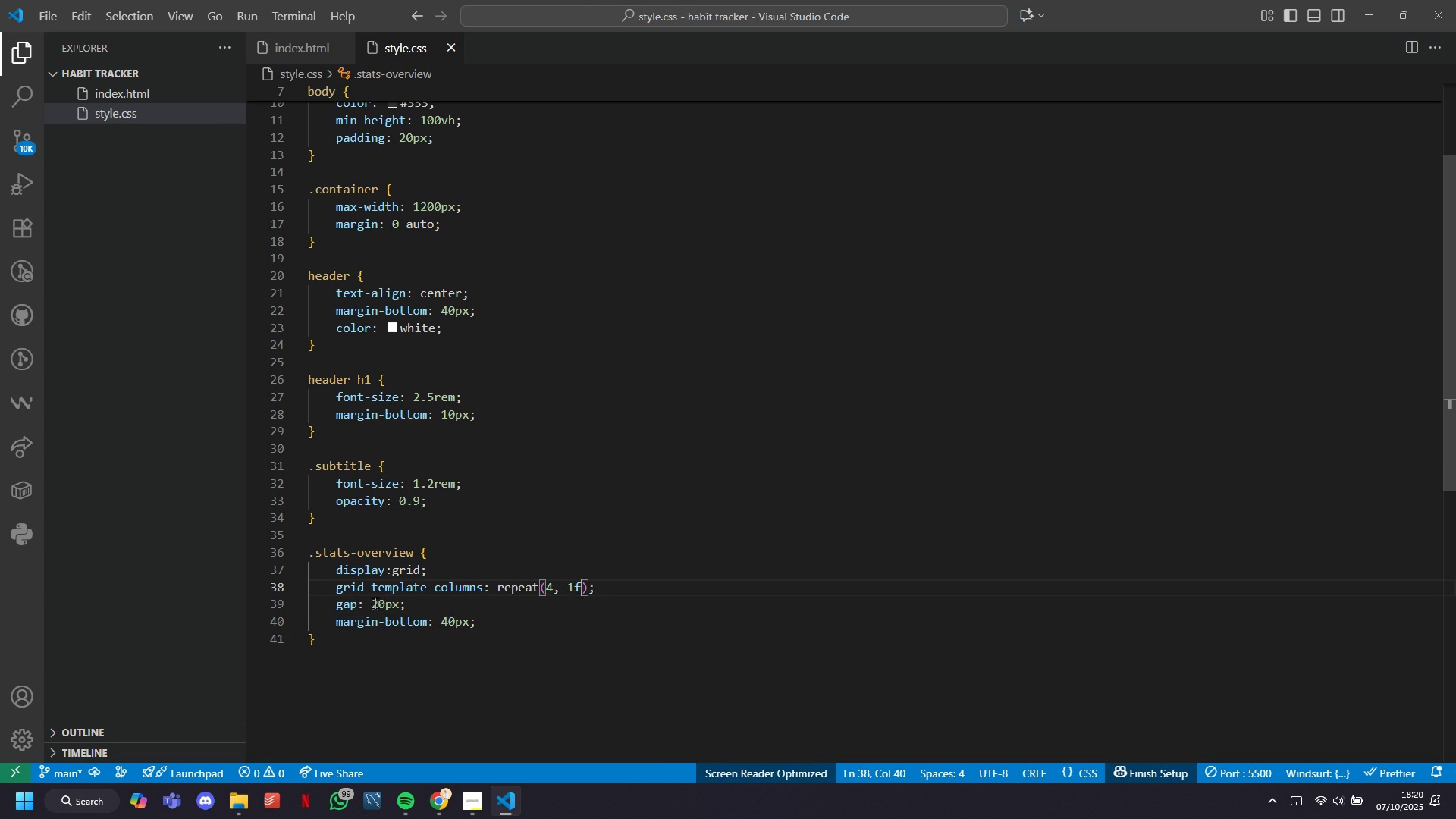 
key(Backspace)
key(Backspace)
key(Backspace)
key(Backspace)
key(Backspace)
key(Backspace)
type(uto)
 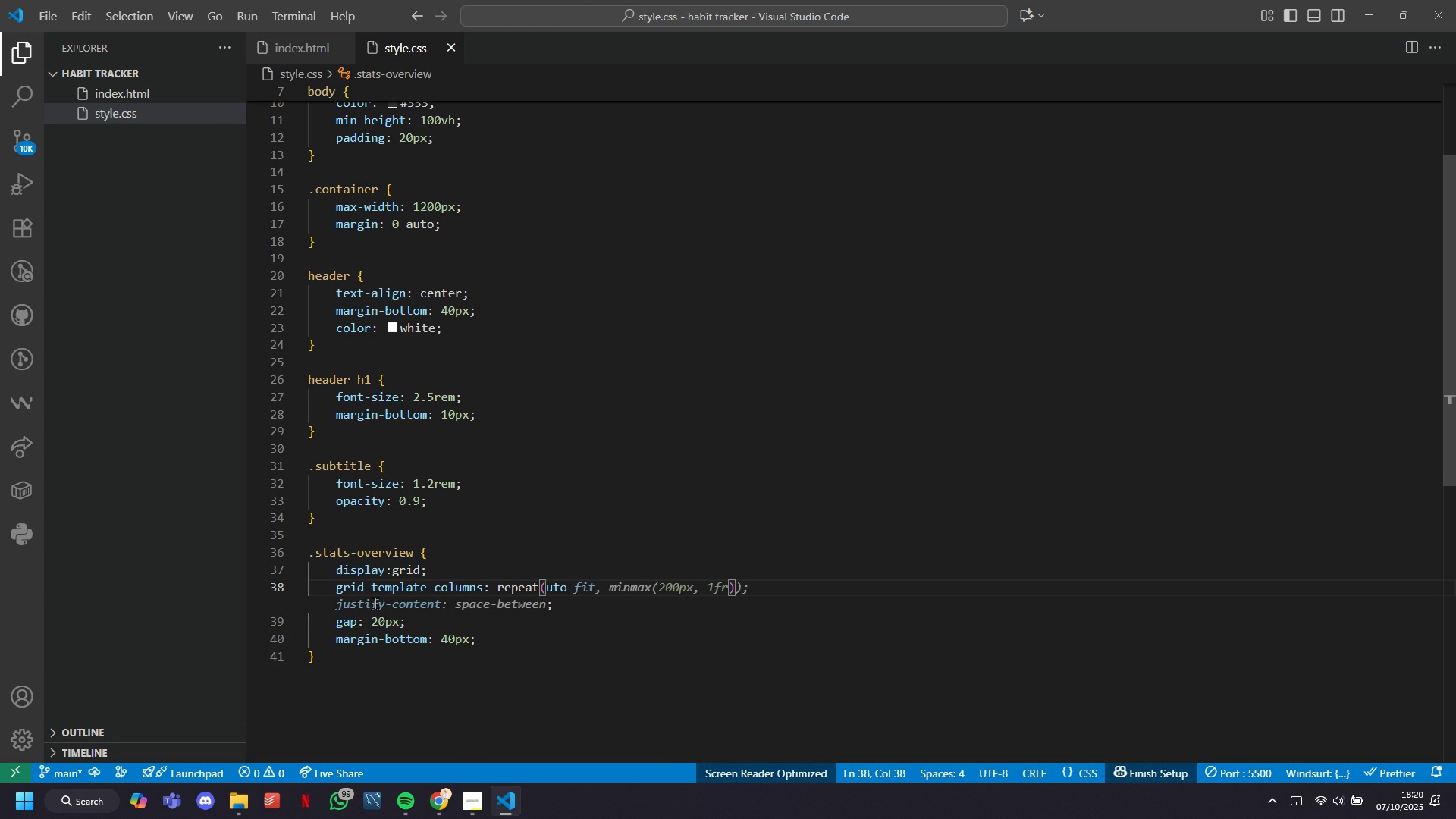 
key(ArrowLeft)
 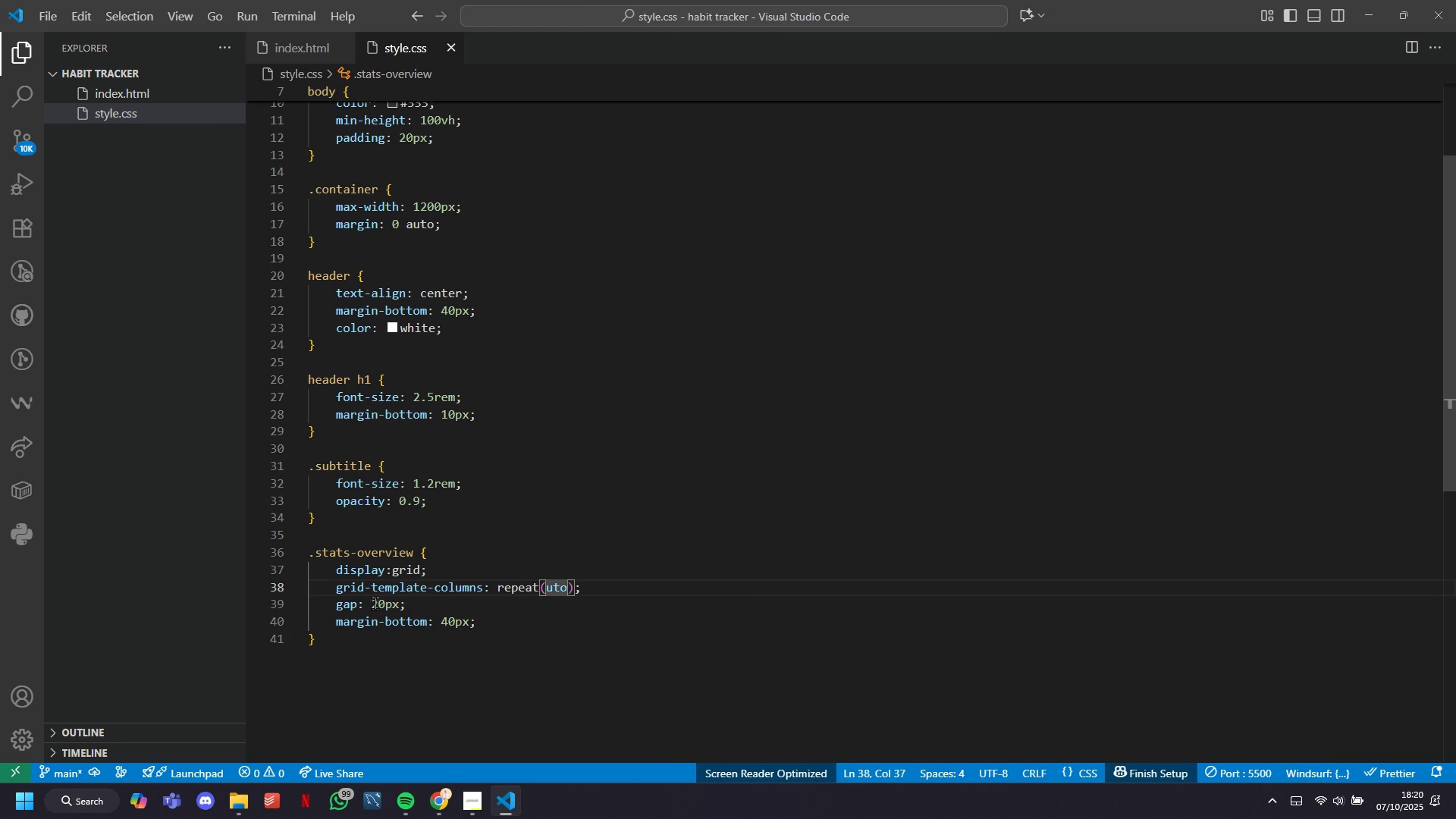 
key(ArrowRight)
 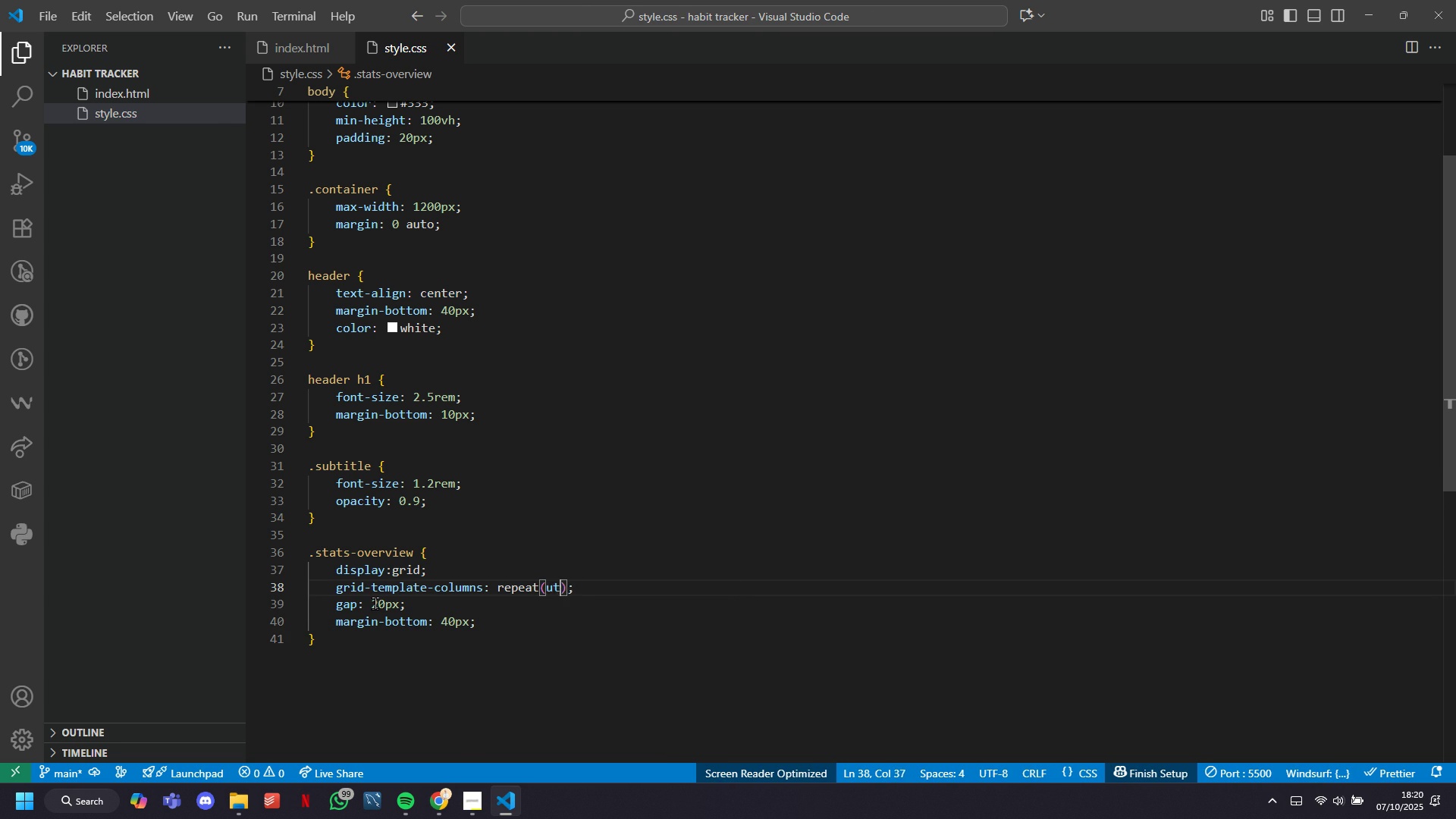 
key(Backspace)
key(Backspace)
key(Backspace)
type(auto)
key(Tab)
 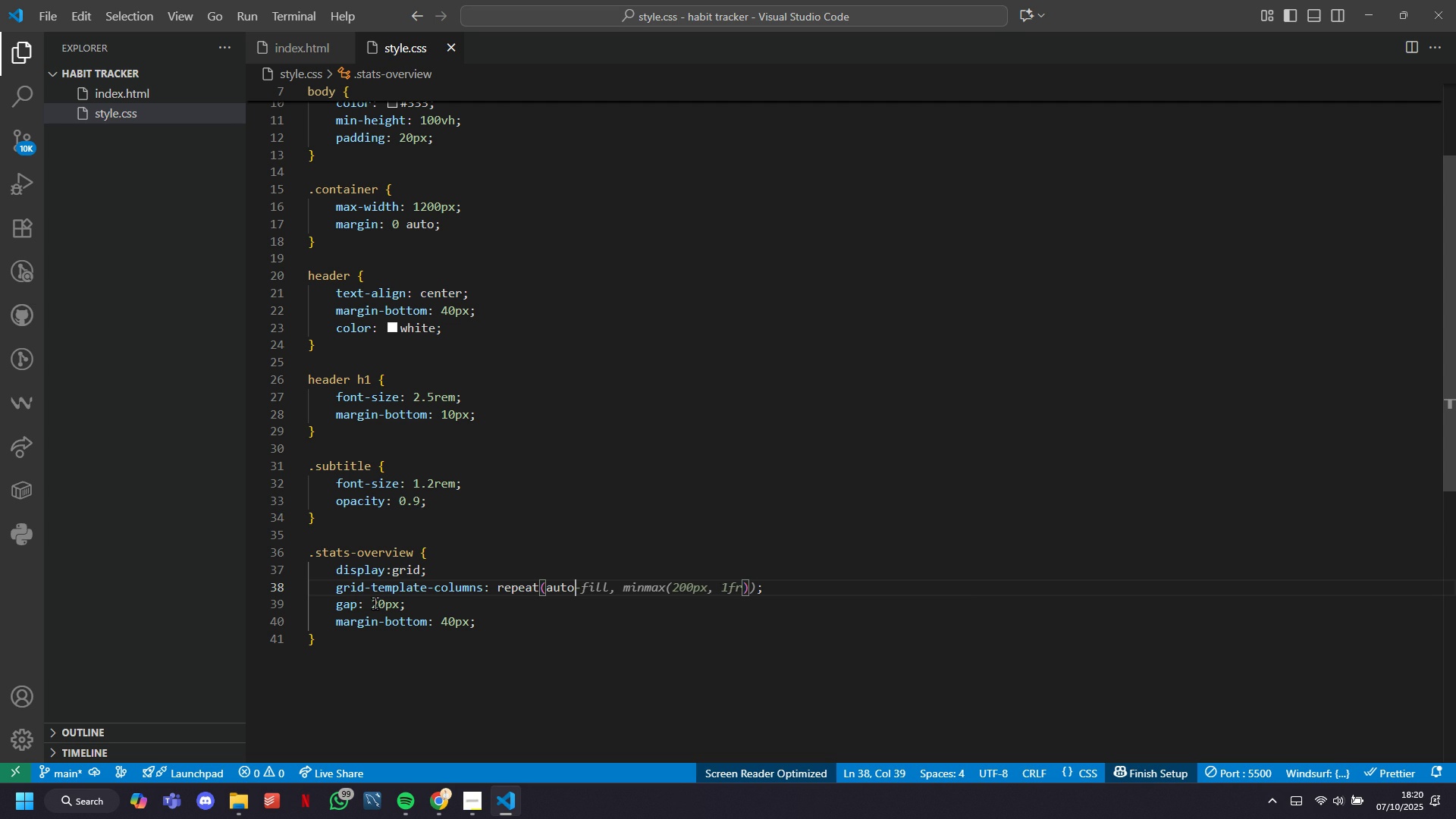 
type(-fit)
key(Tab)
 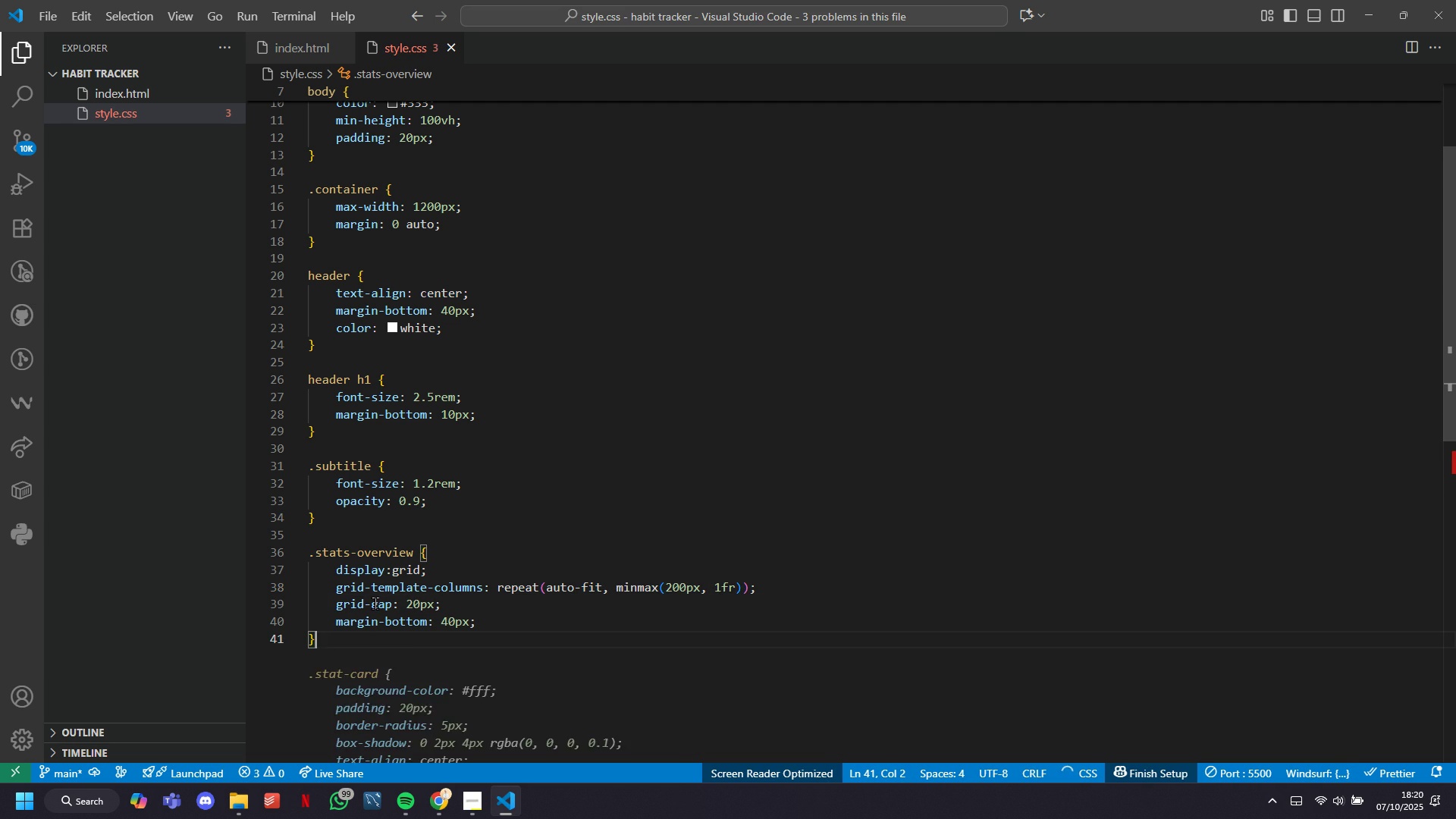 
key(ArrowDown)
 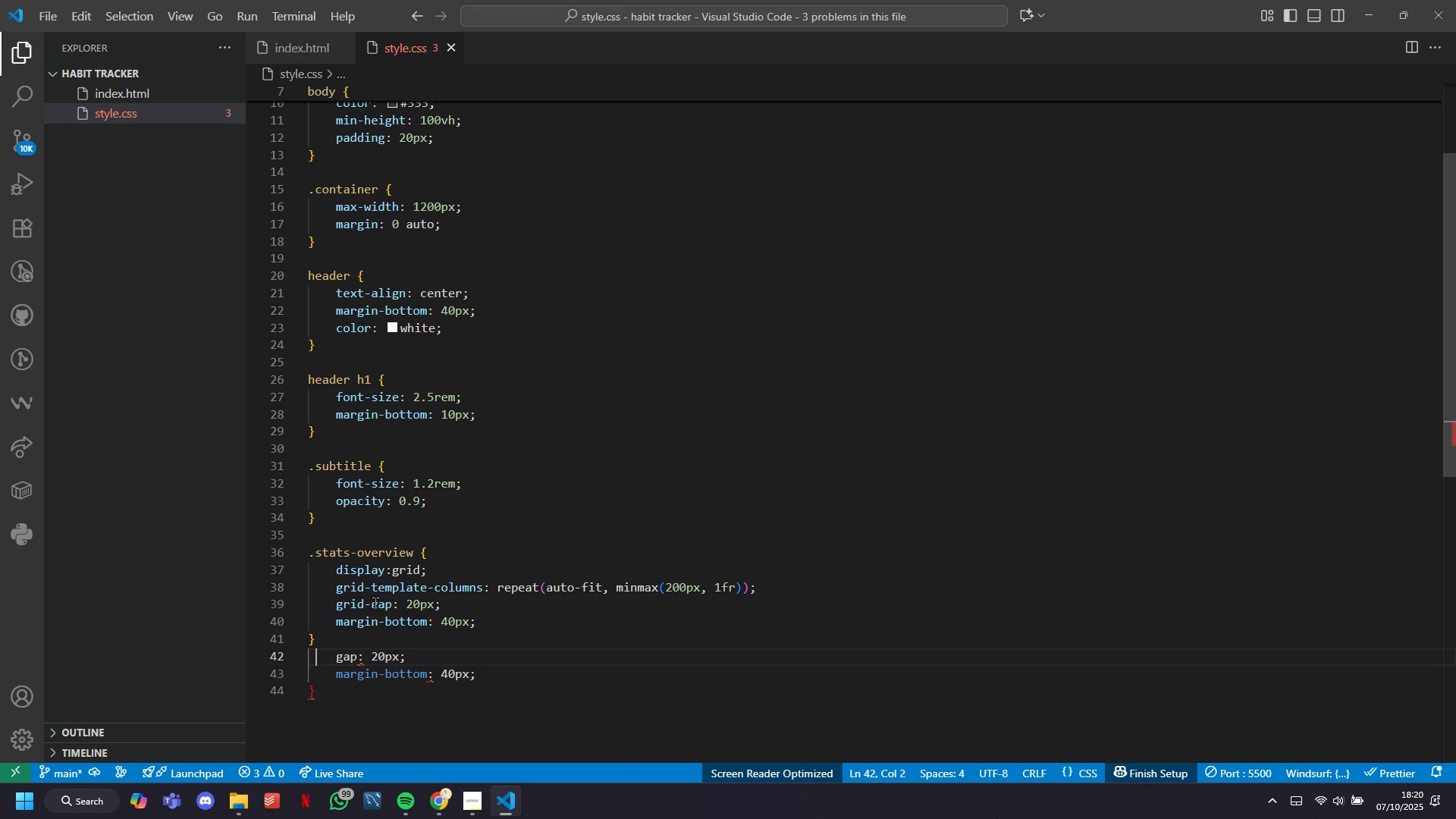 
key(ArrowUp)
 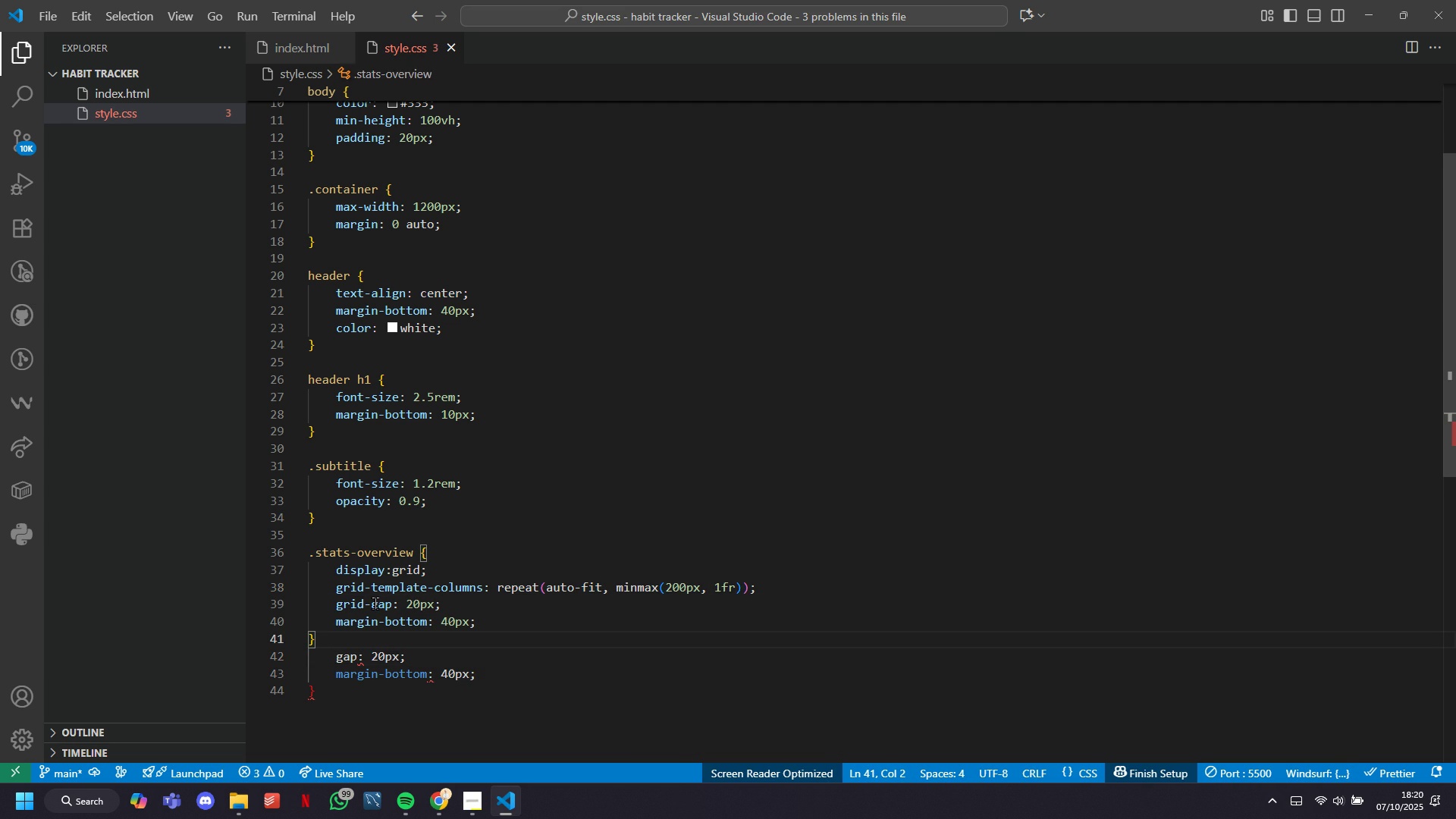 
key(ArrowDown)